 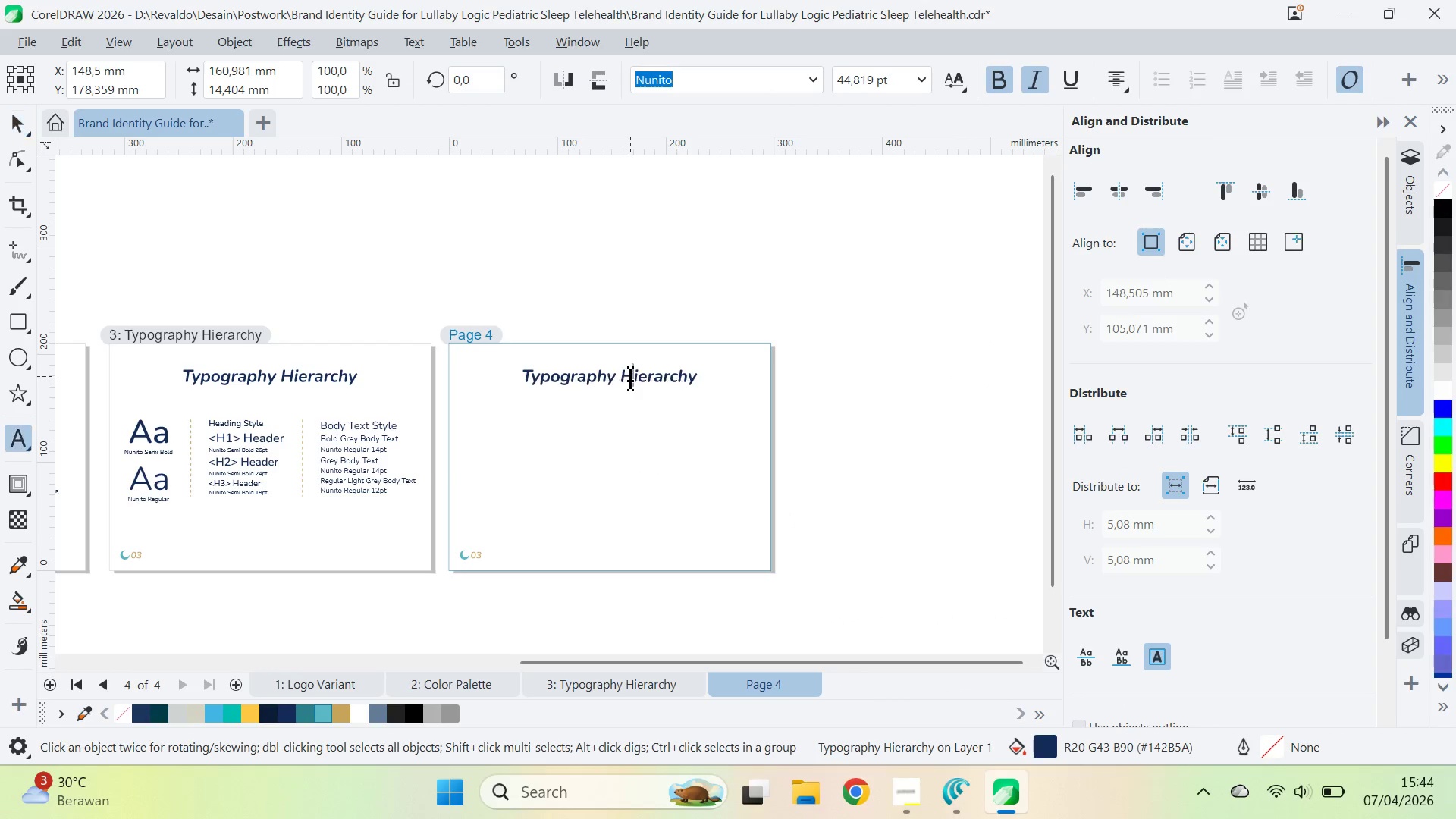 
key(Control+A)
 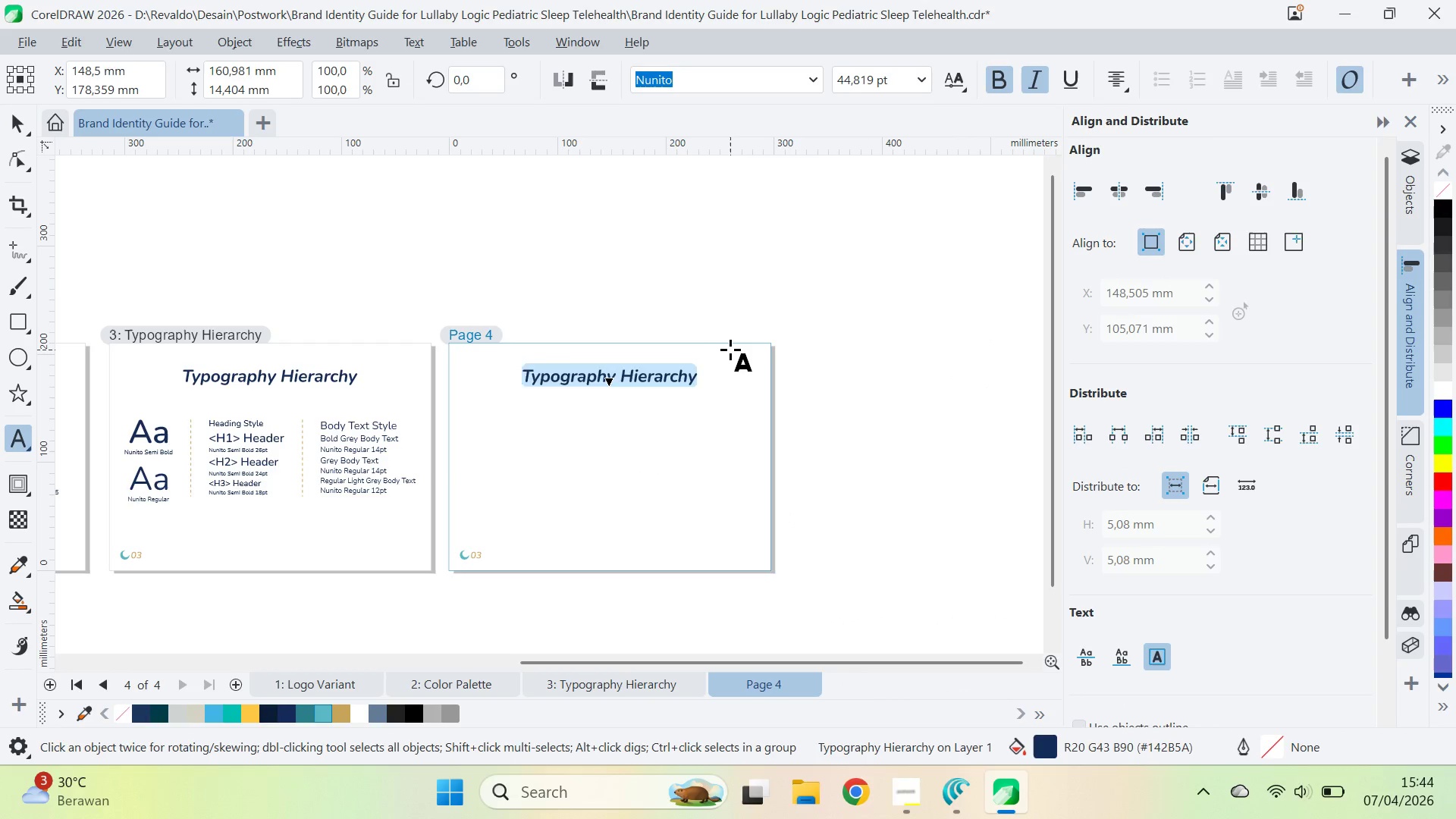 
key(Control+V)
 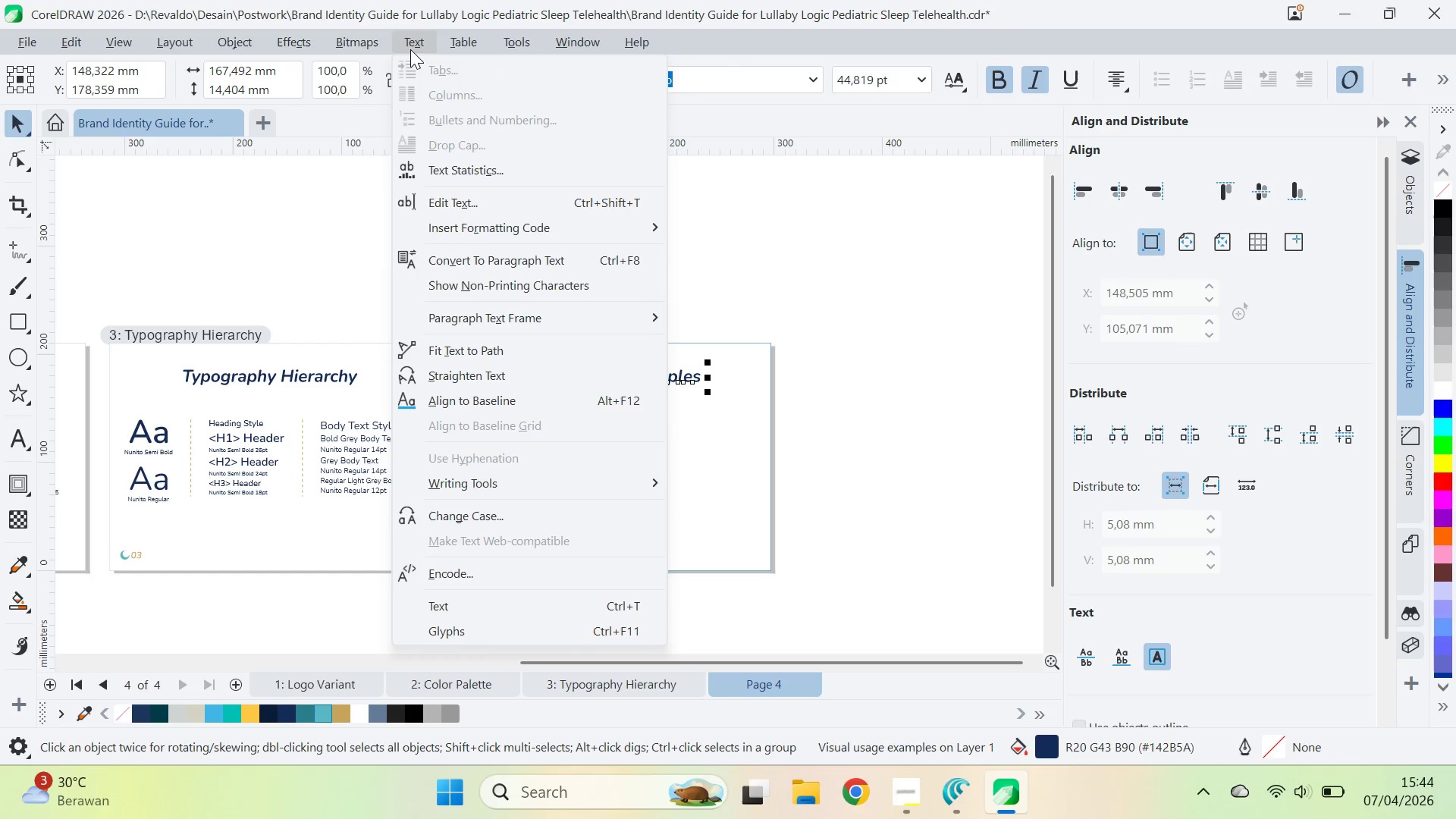 
left_click([492, 513])
 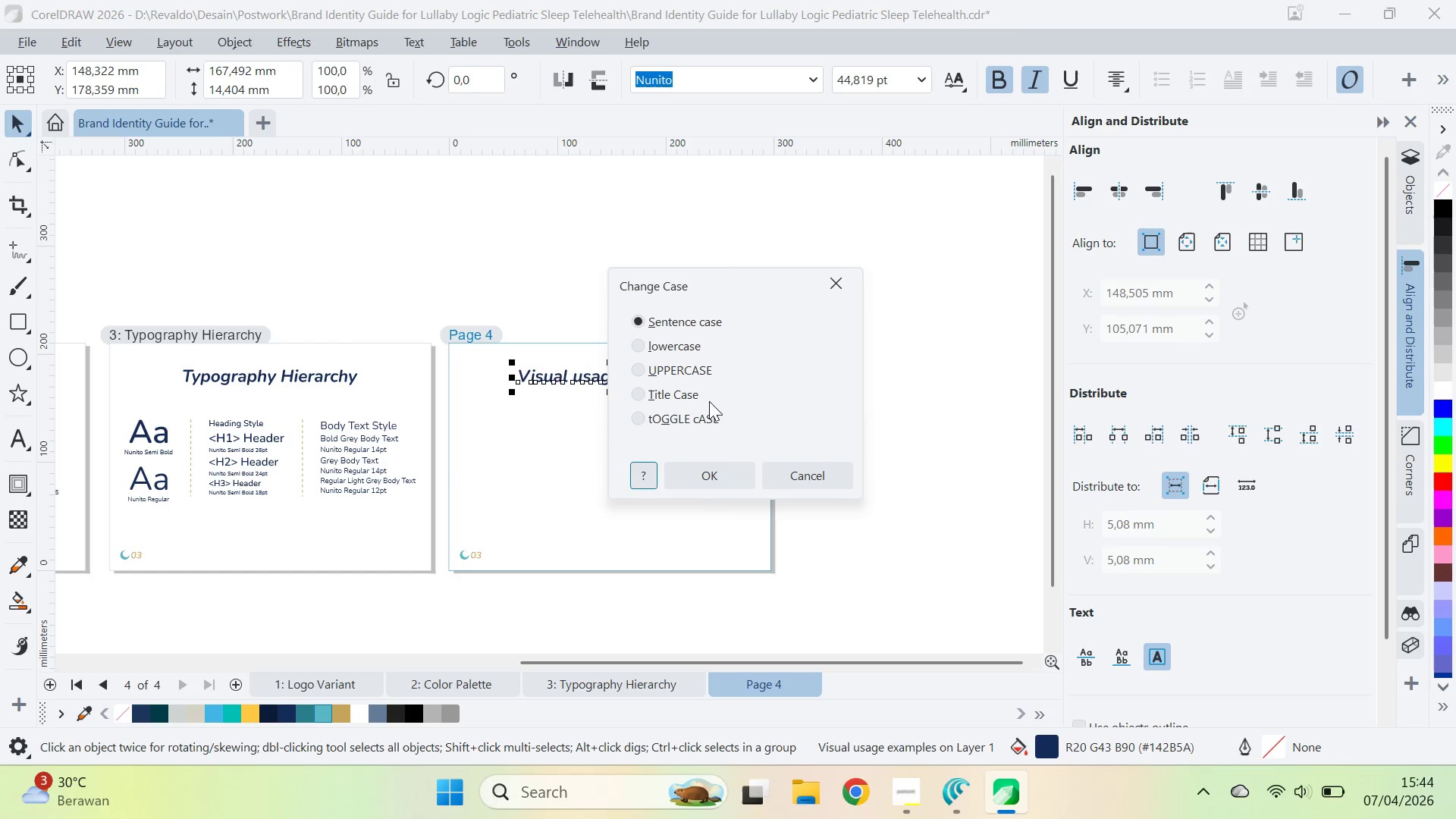 
left_click([695, 369])
 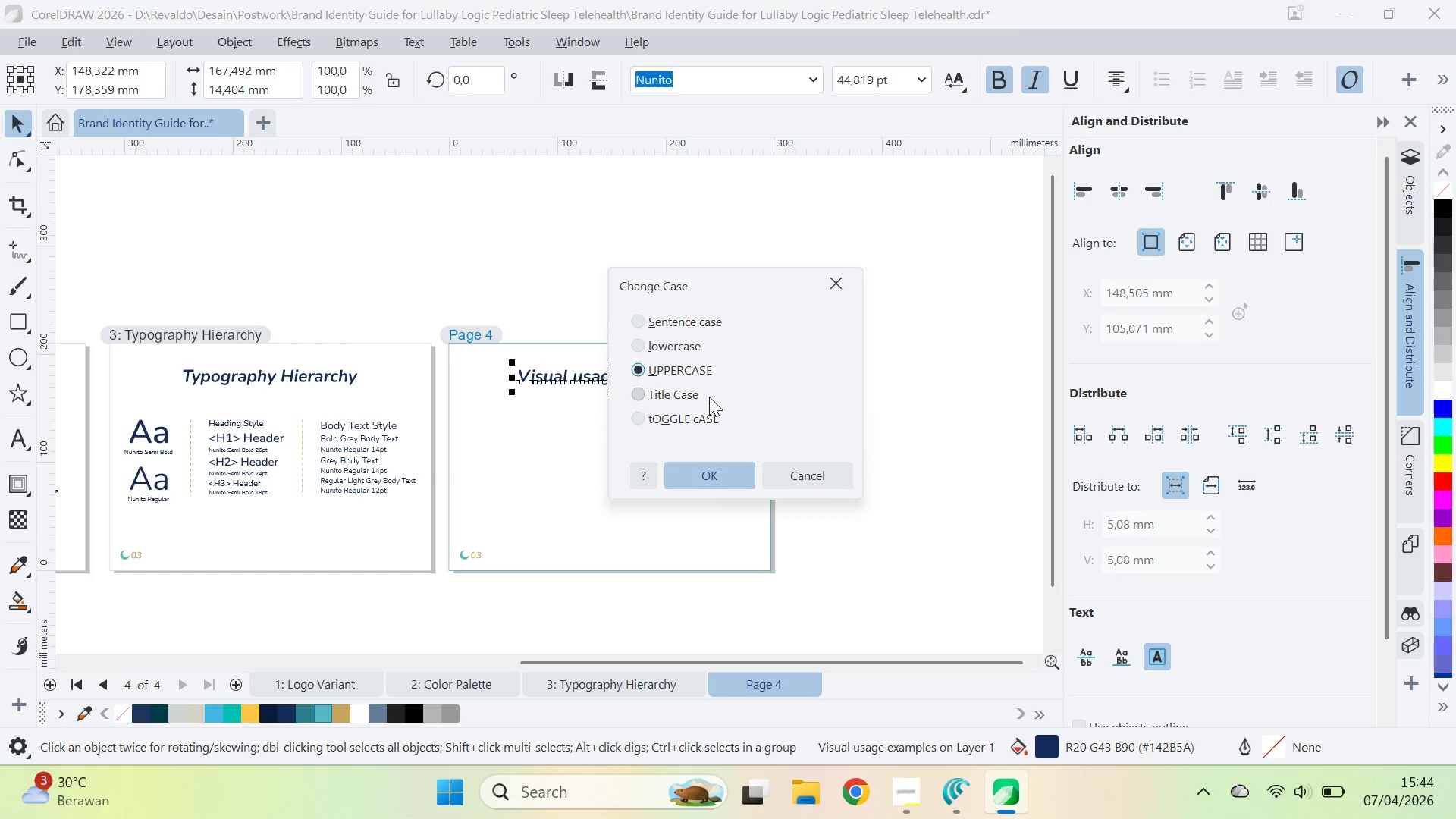 
left_click_drag(start_coordinate=[709, 397], to_coordinate=[704, 391])
 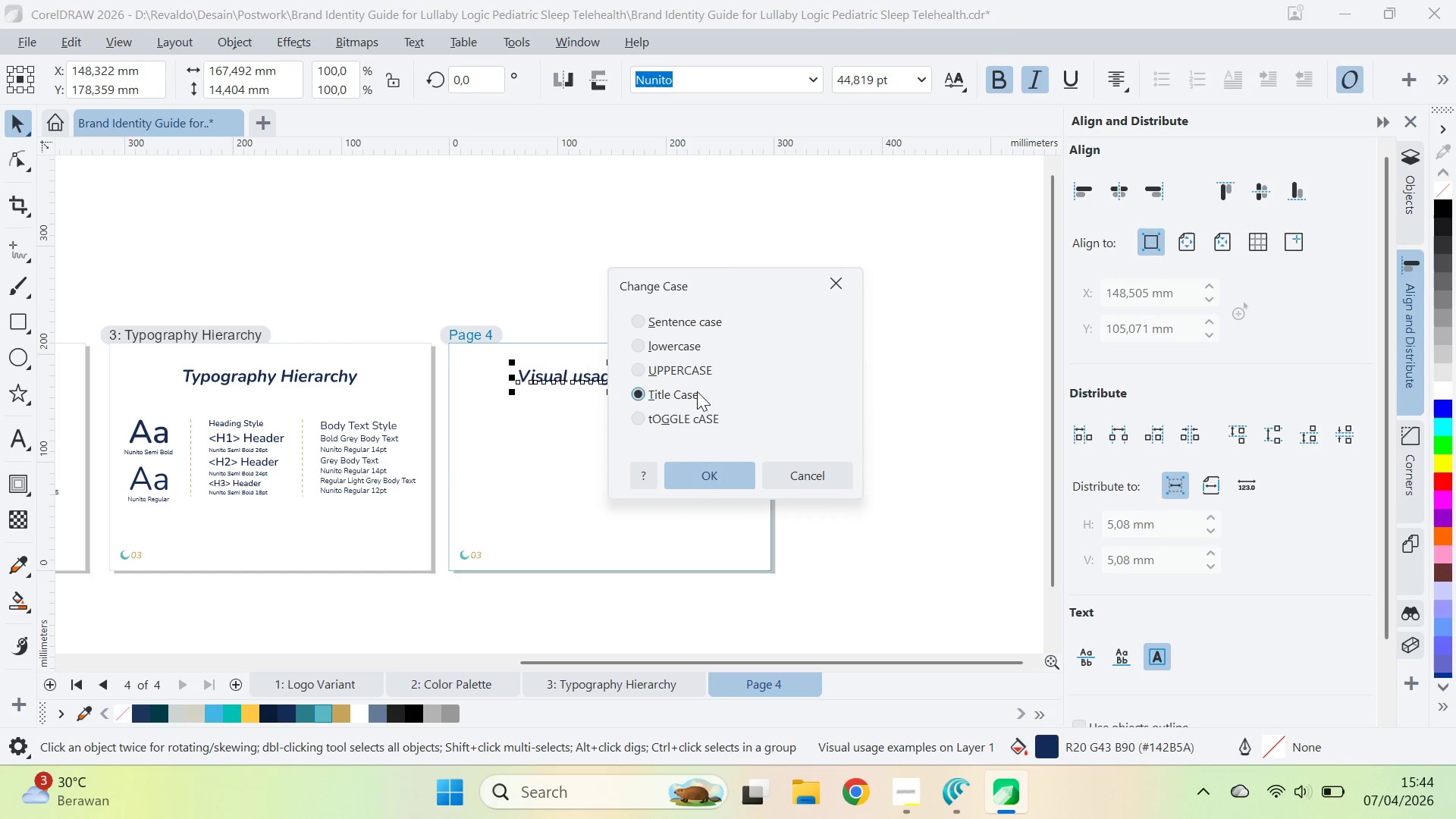 
triple_click([697, 391])
 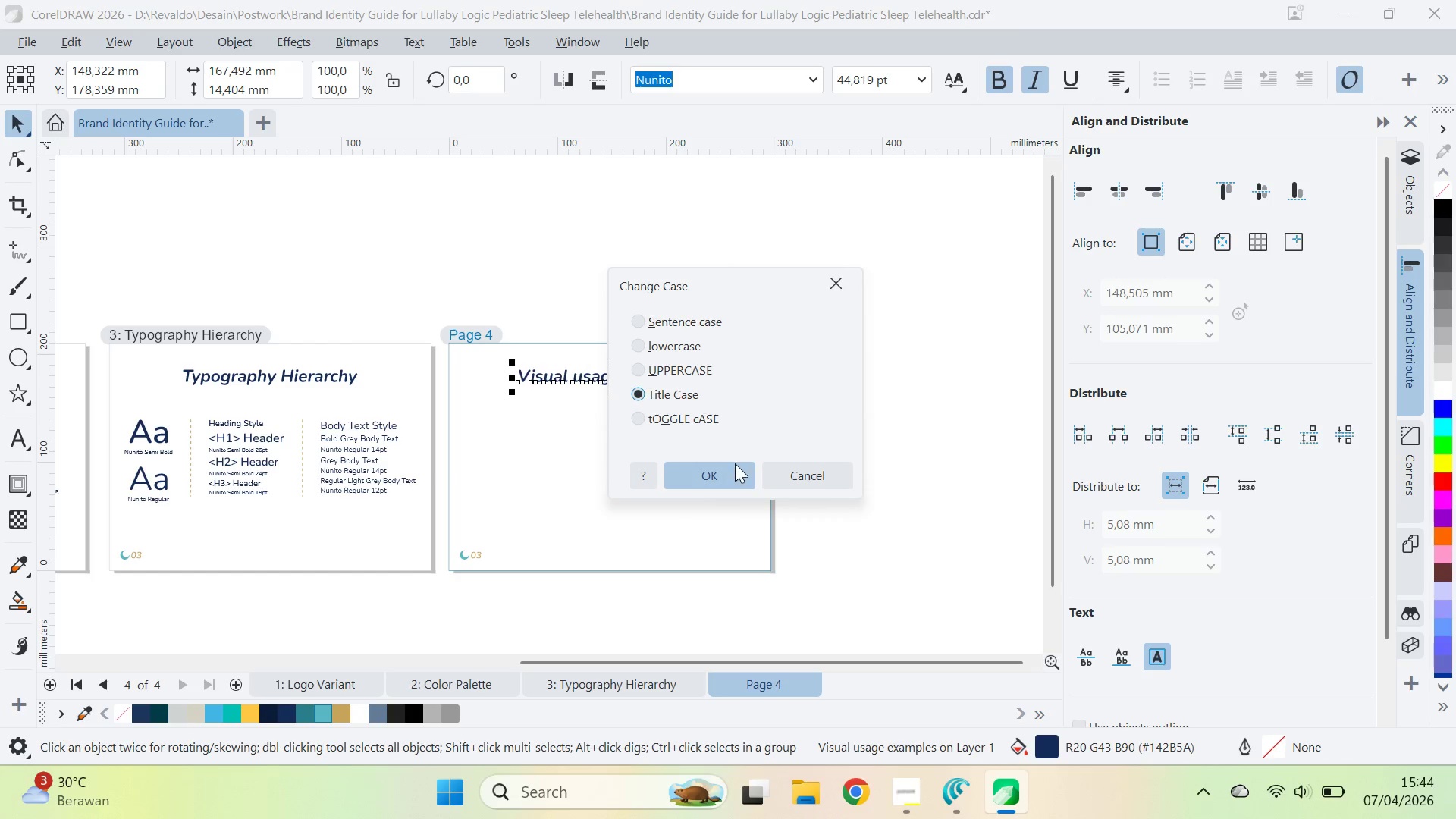 
triple_click([735, 463])
 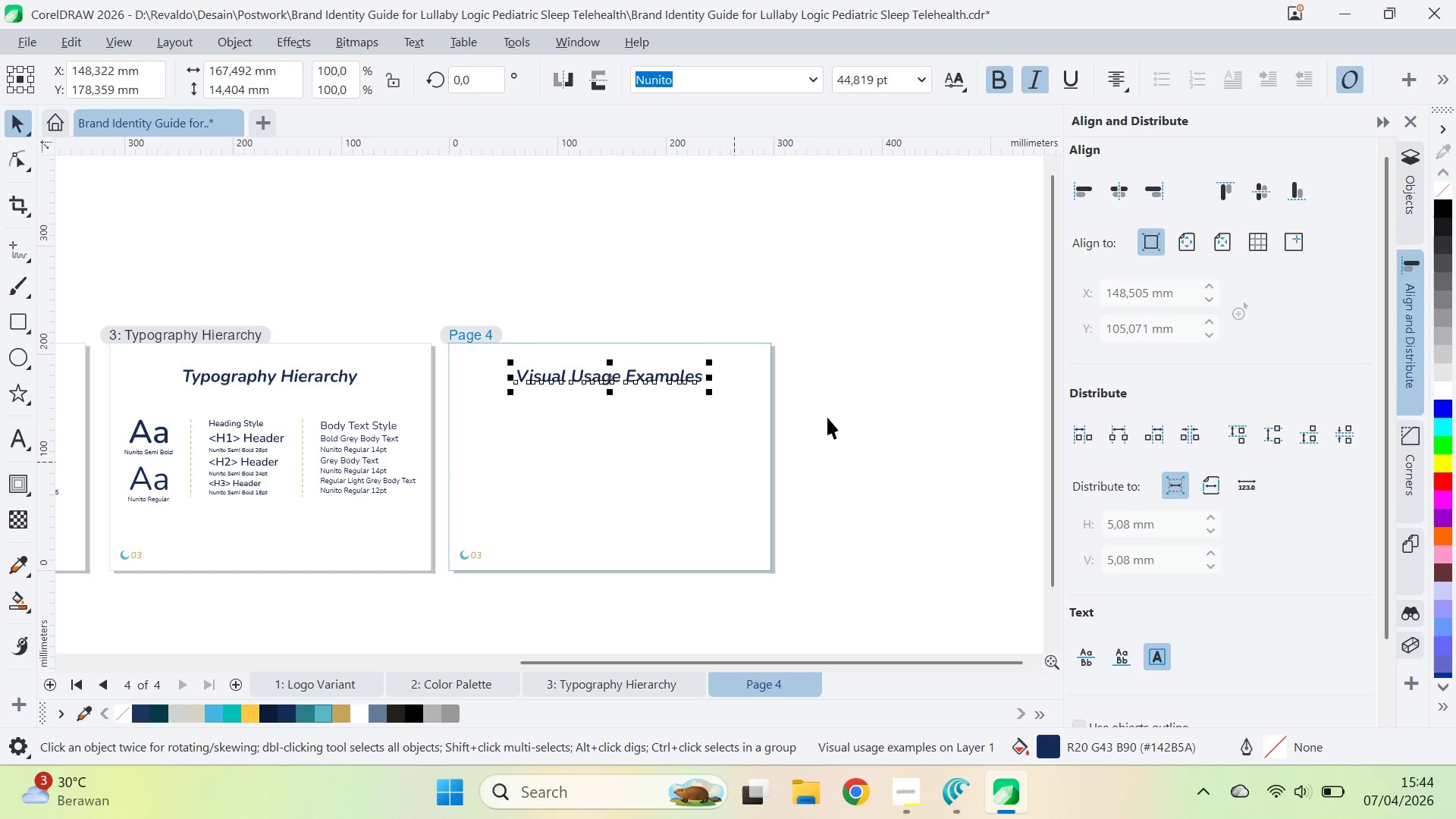 
left_click_drag(start_coordinate=[829, 416], to_coordinate=[816, 413])
 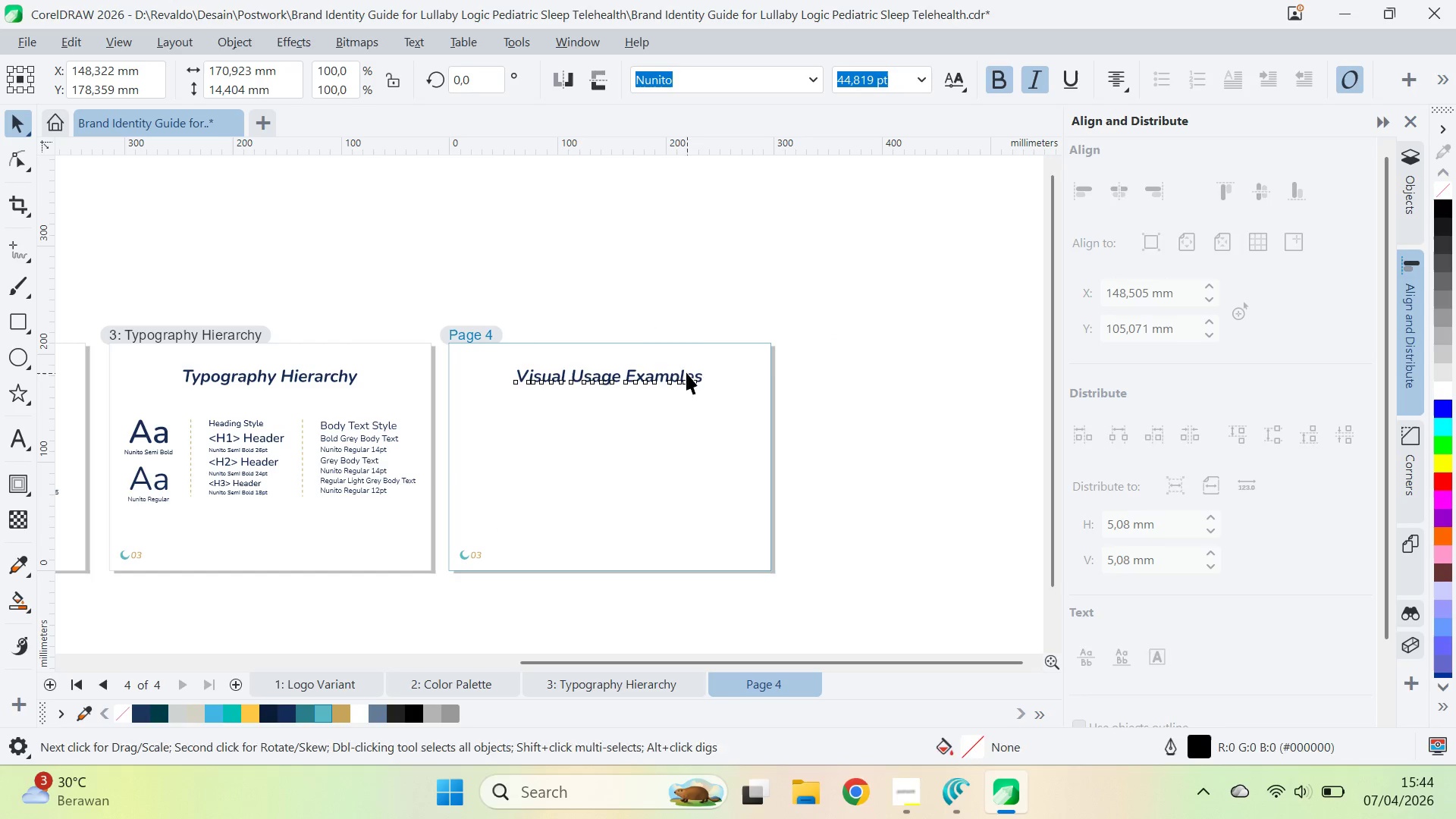 
key(Shift+ShiftLeft)
 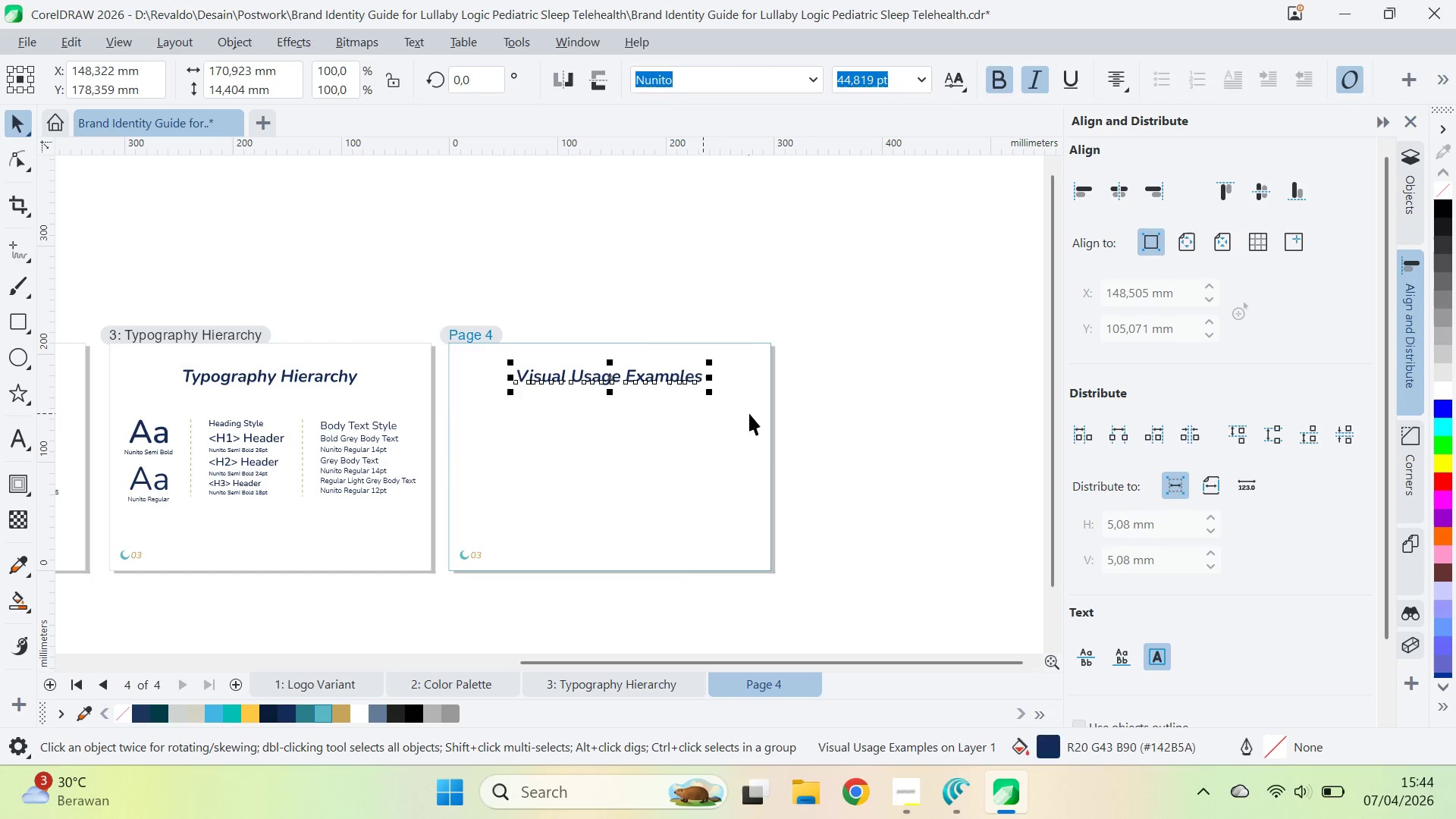 
triple_click([749, 413])
 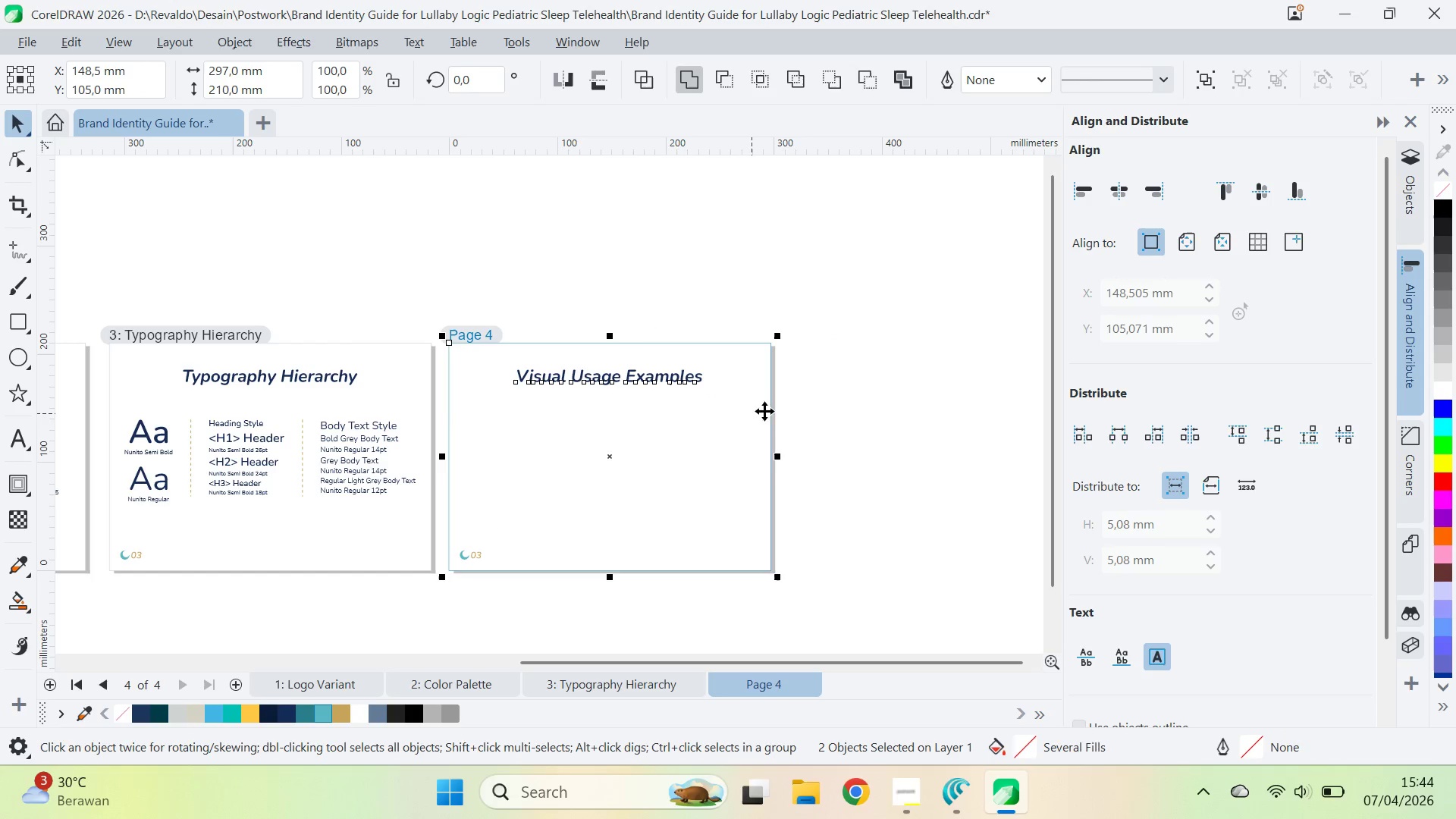 
key(C)
 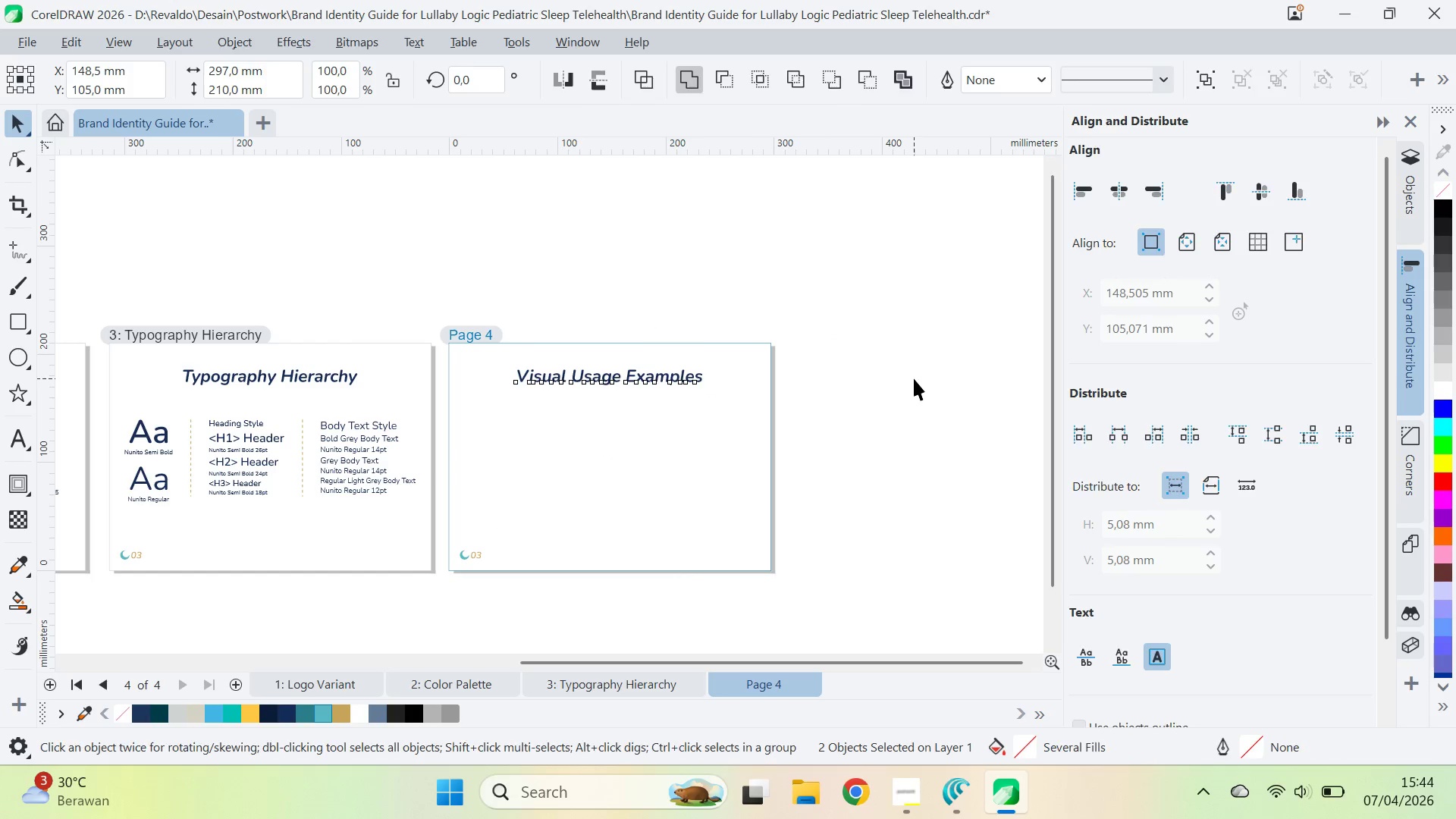 
key(Control+ControlLeft)
 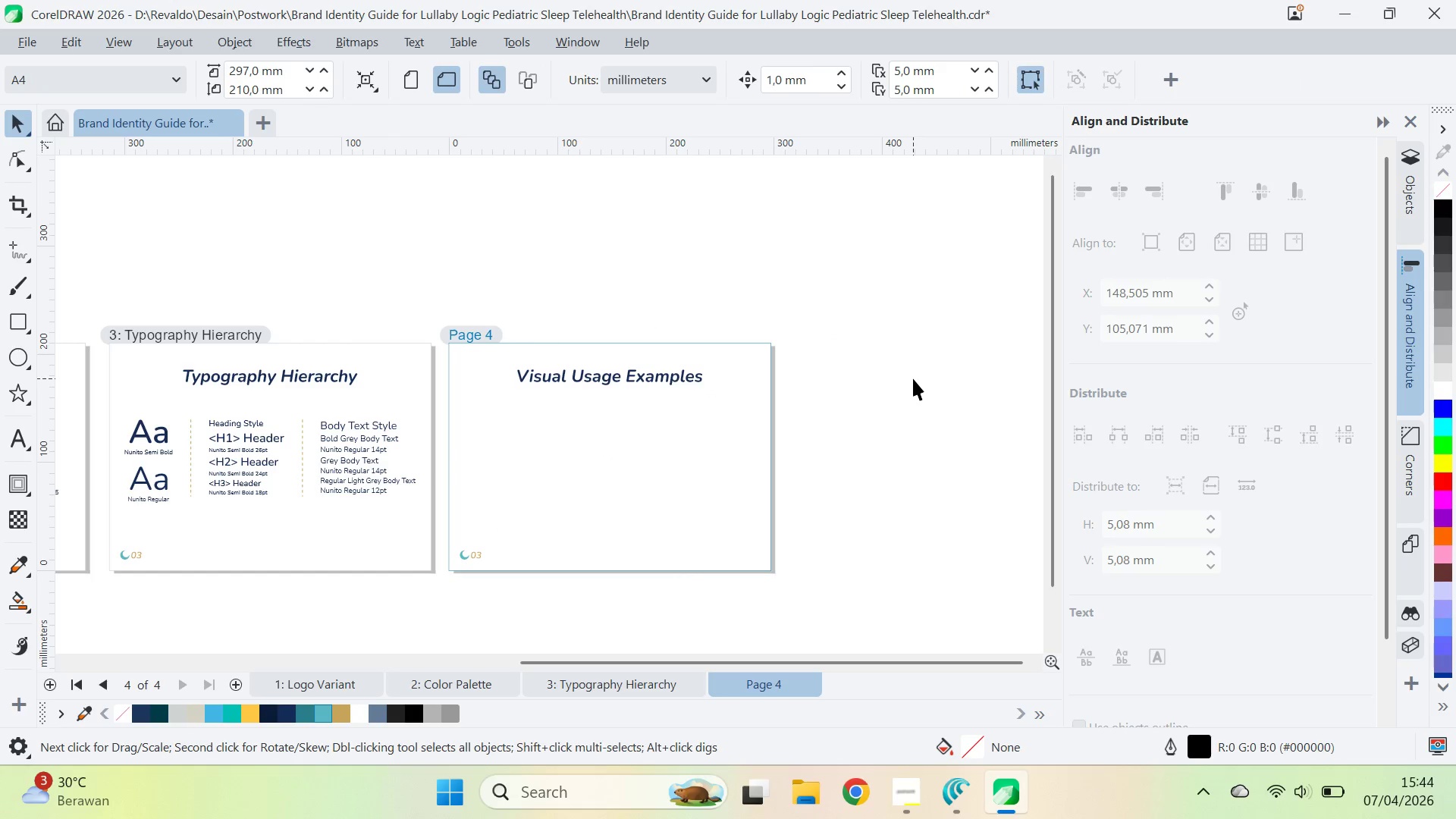 
key(Control+S)
 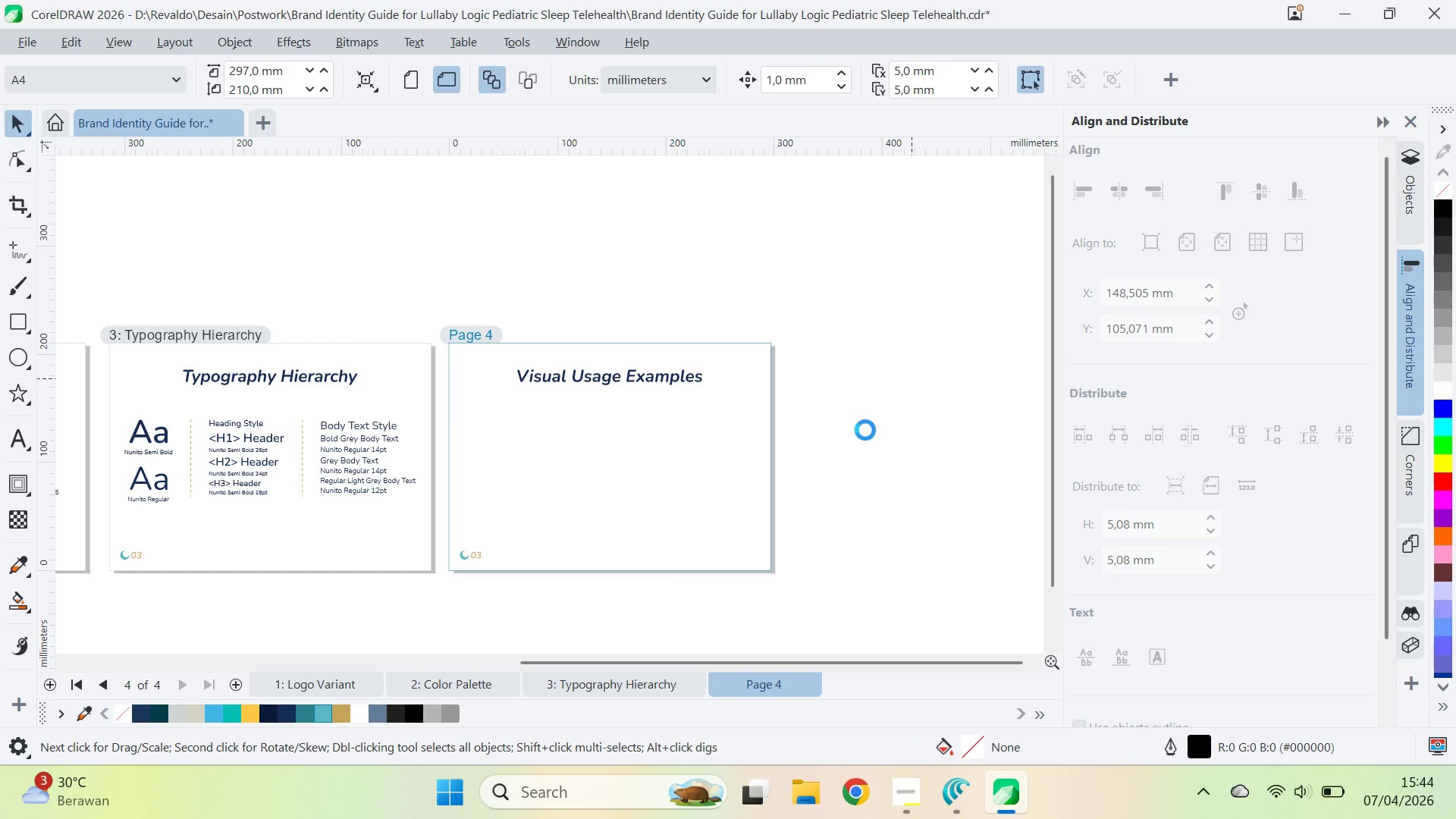 
type(qv)
 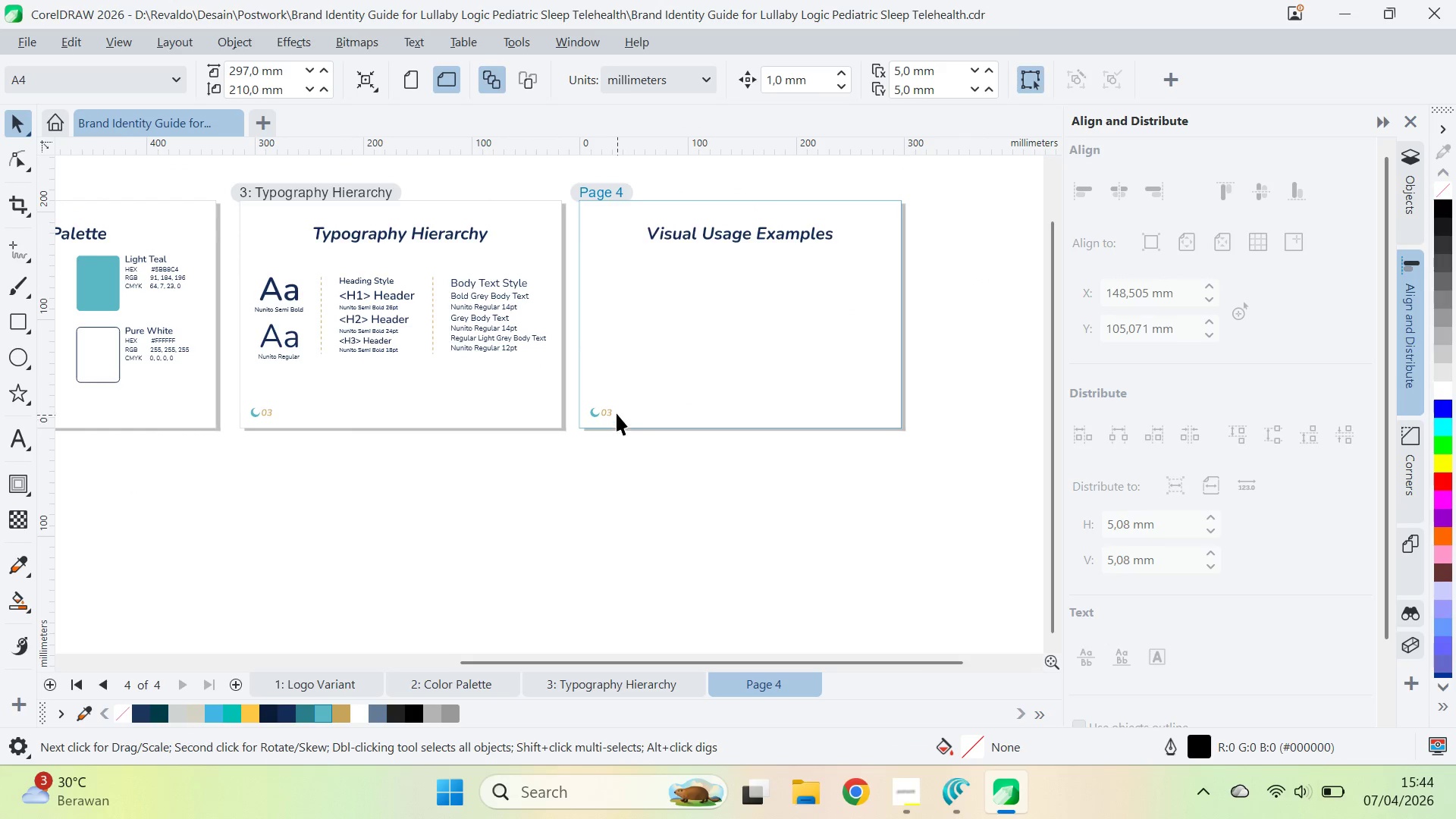 
left_click_drag(start_coordinate=[861, 436], to_coordinate=[992, 293])
 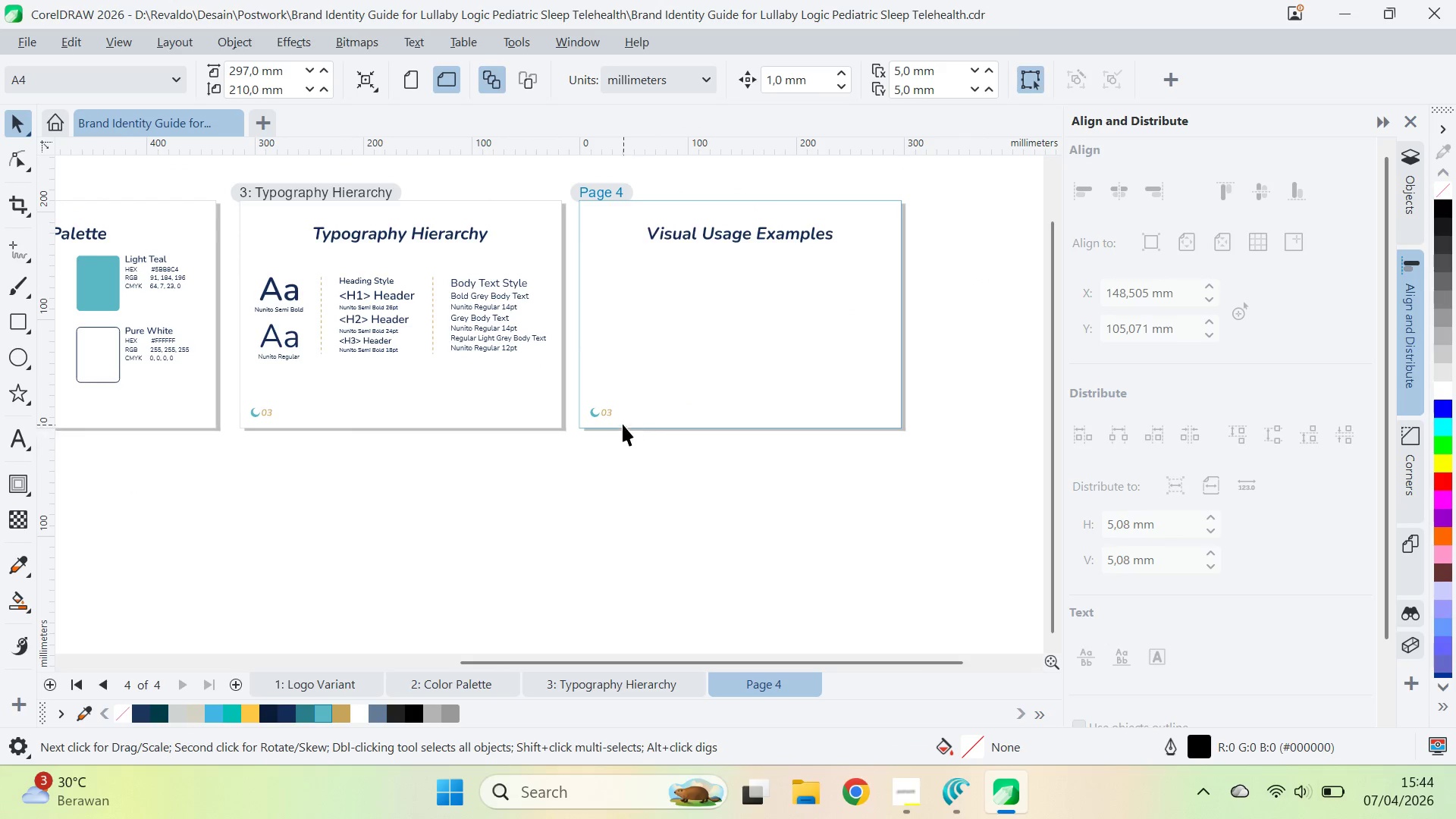 
hold_key(key=ControlLeft, duration=0.97)
left_click([610, 410])